 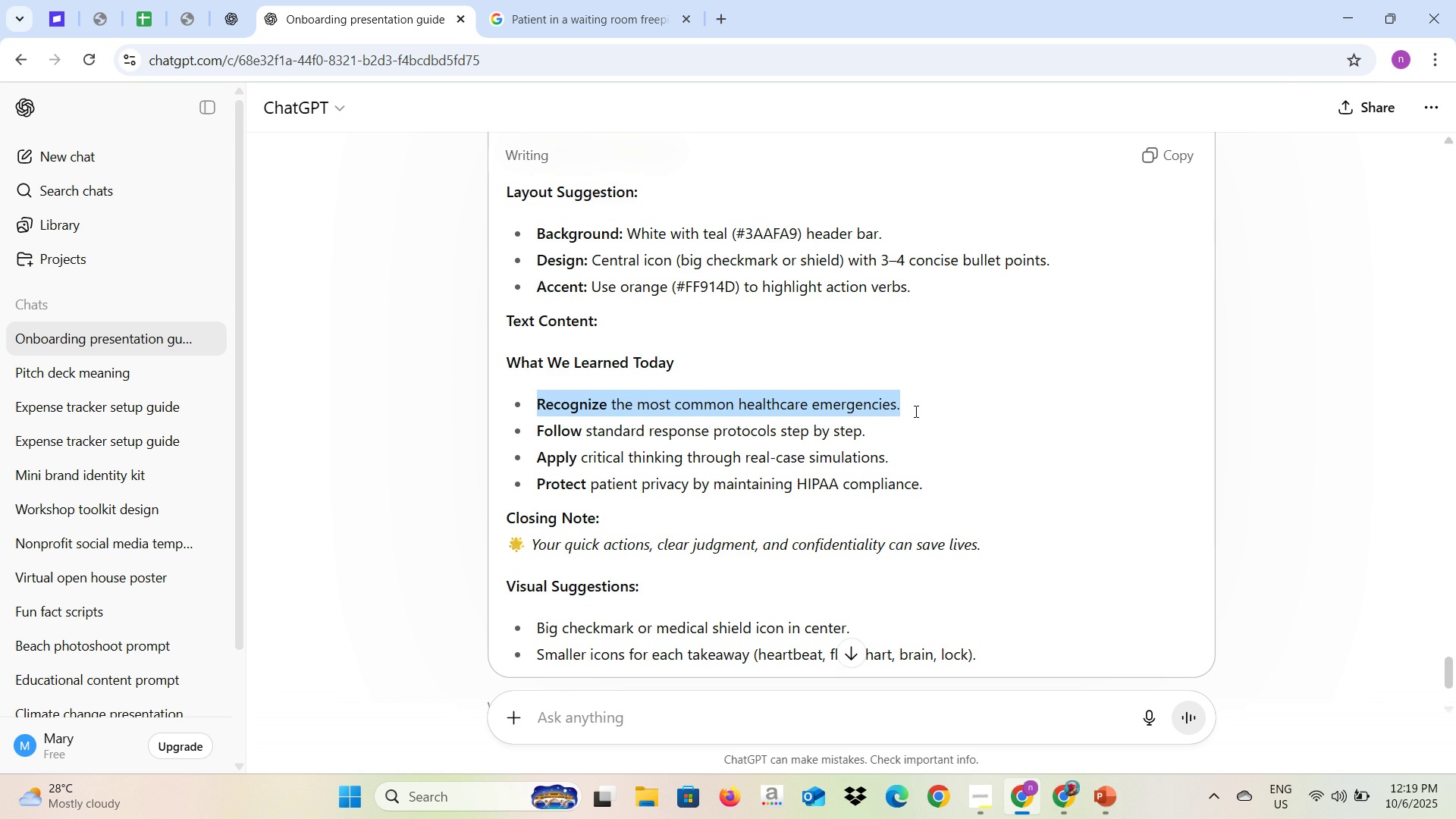 
key(Control+C)
 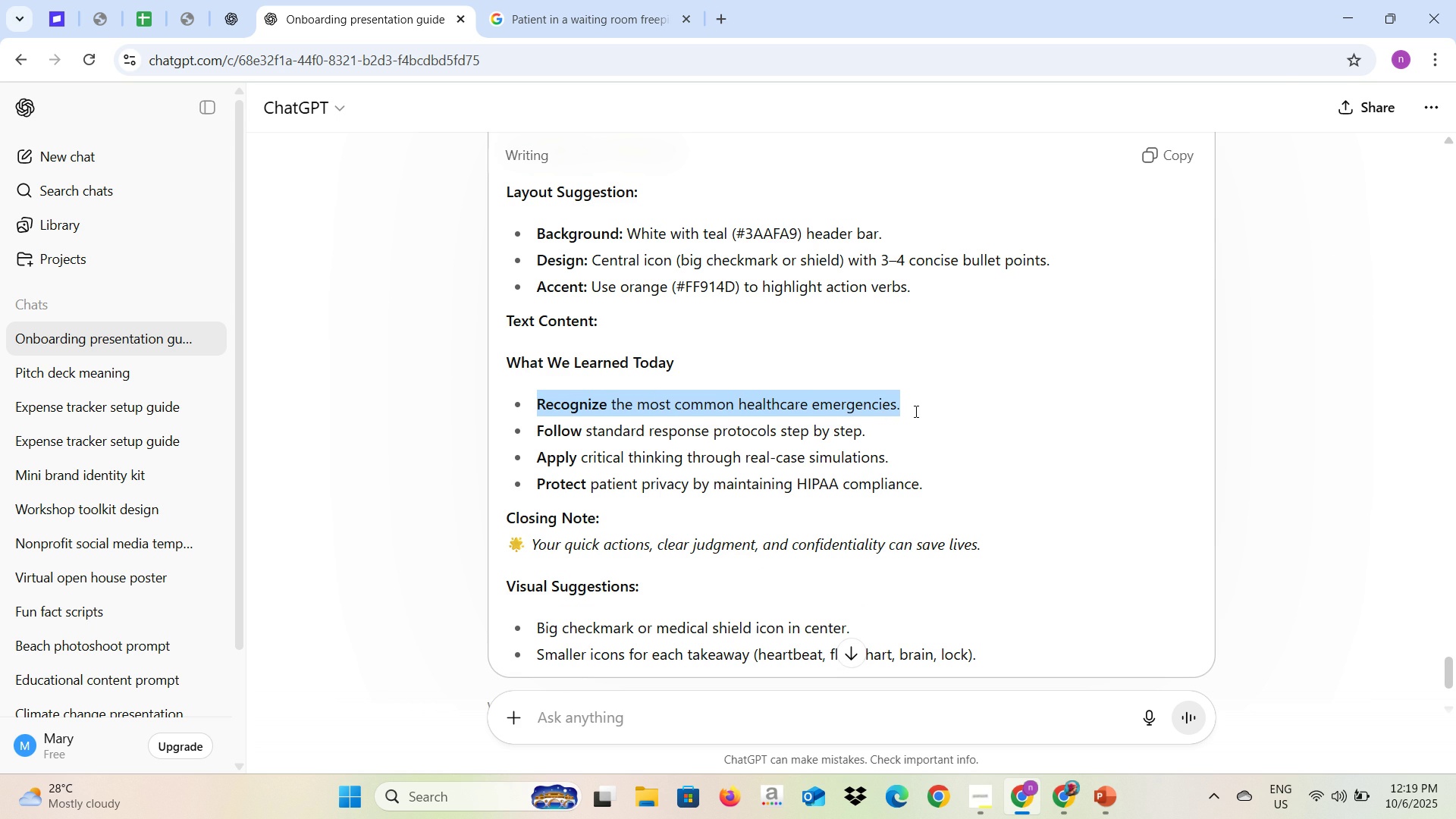 
key(Alt+AltLeft)
 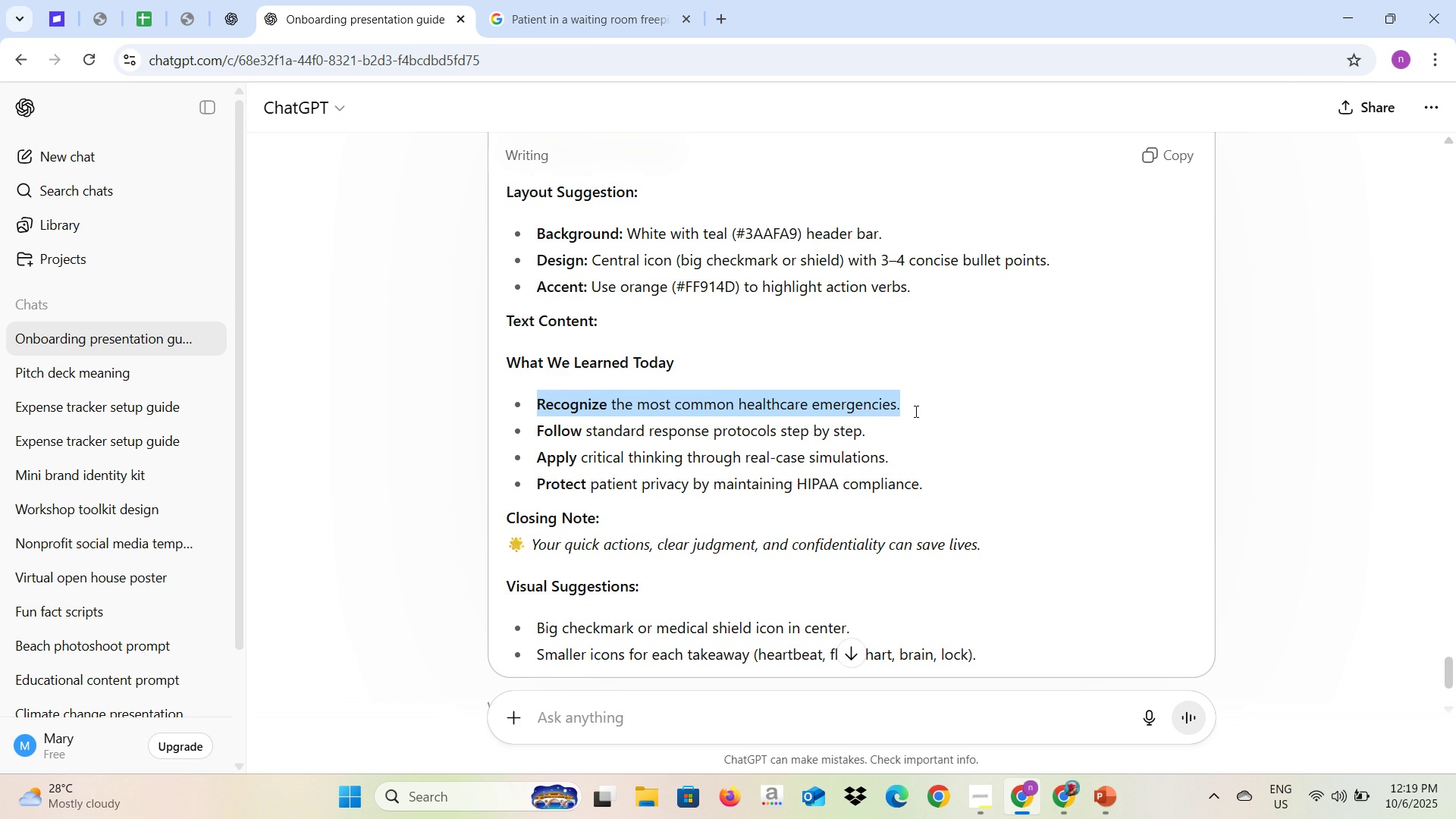 
key(Alt+Tab)
 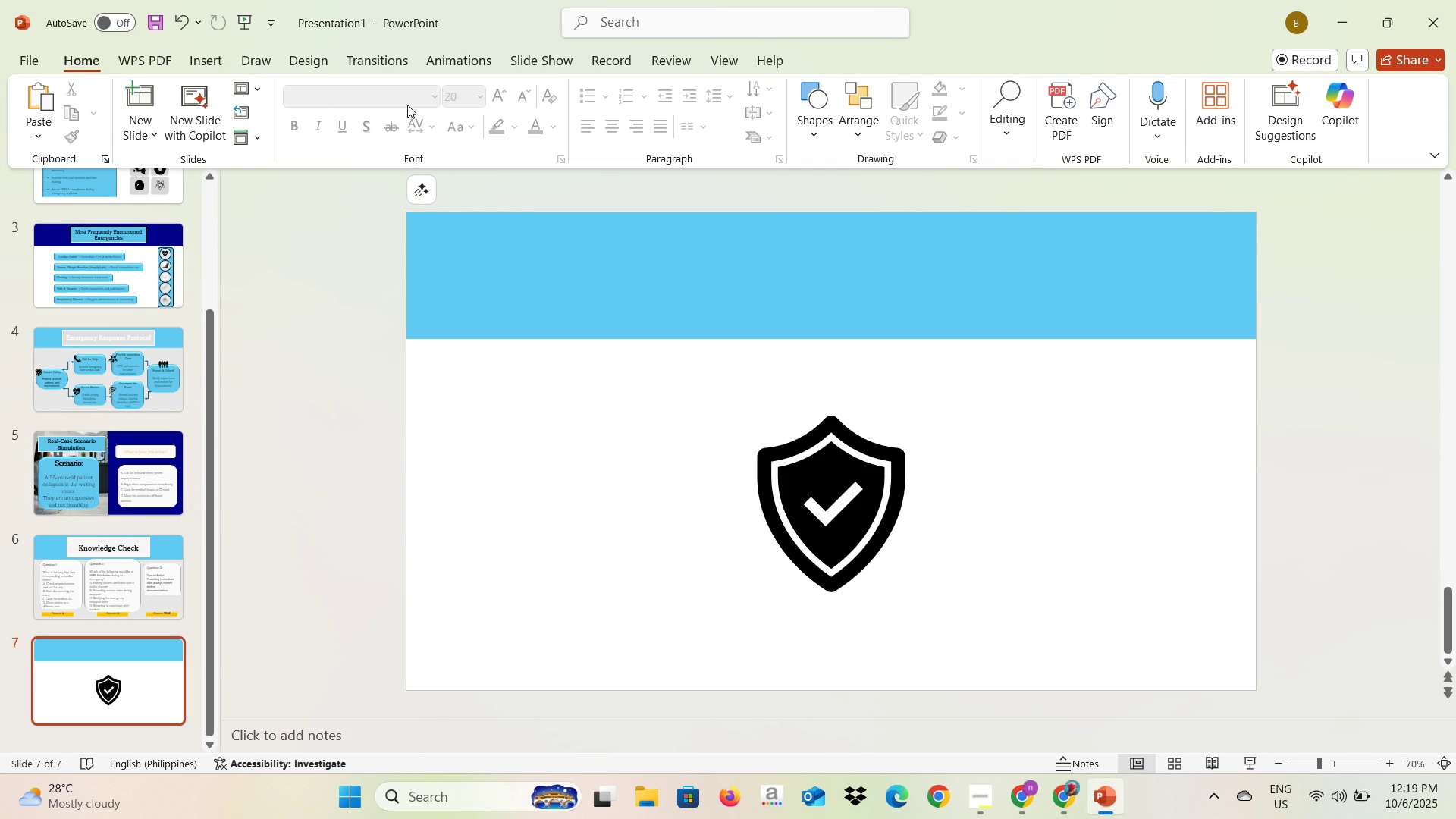 
left_click([195, 57])
 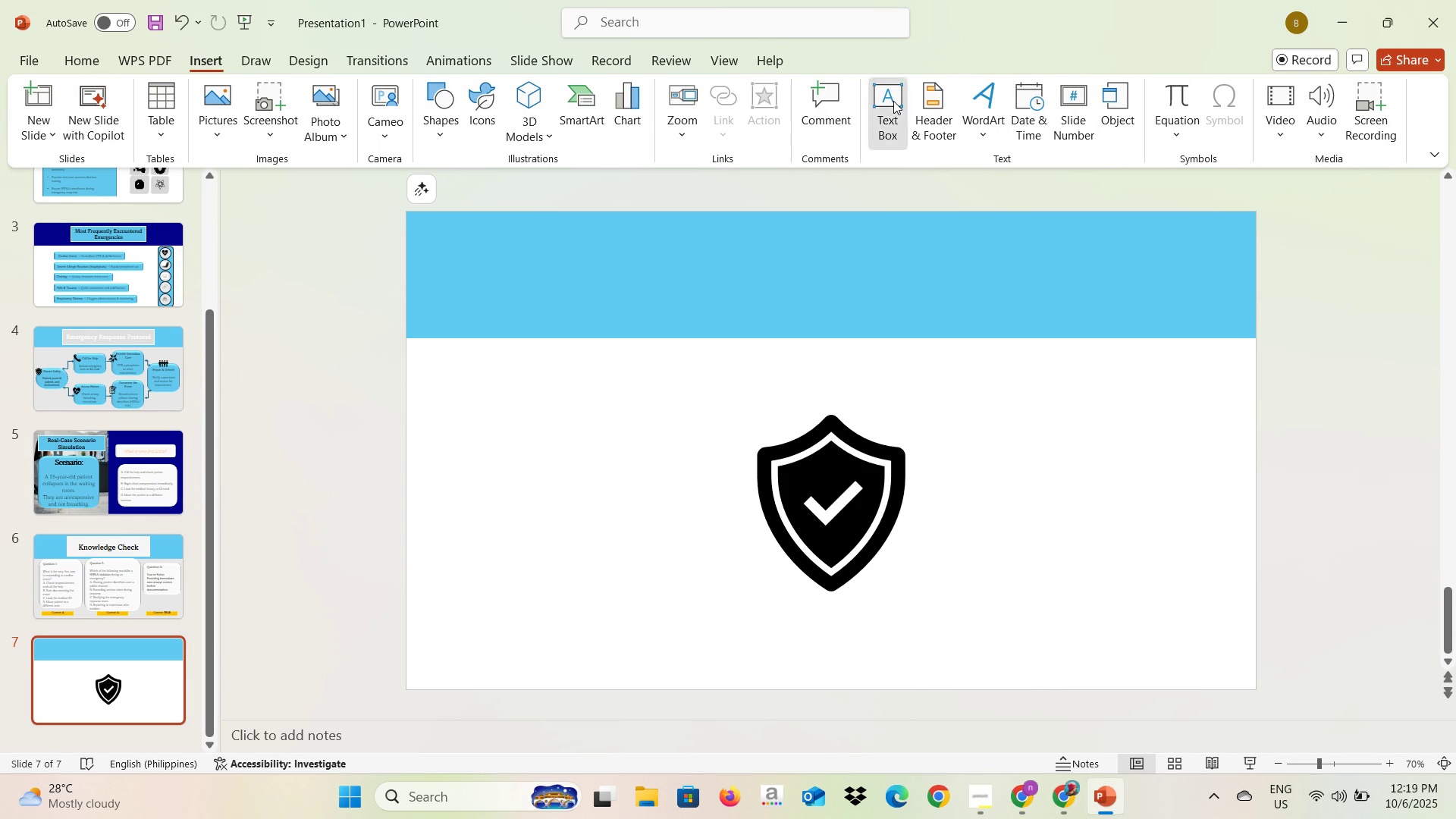 
left_click([893, 101])
 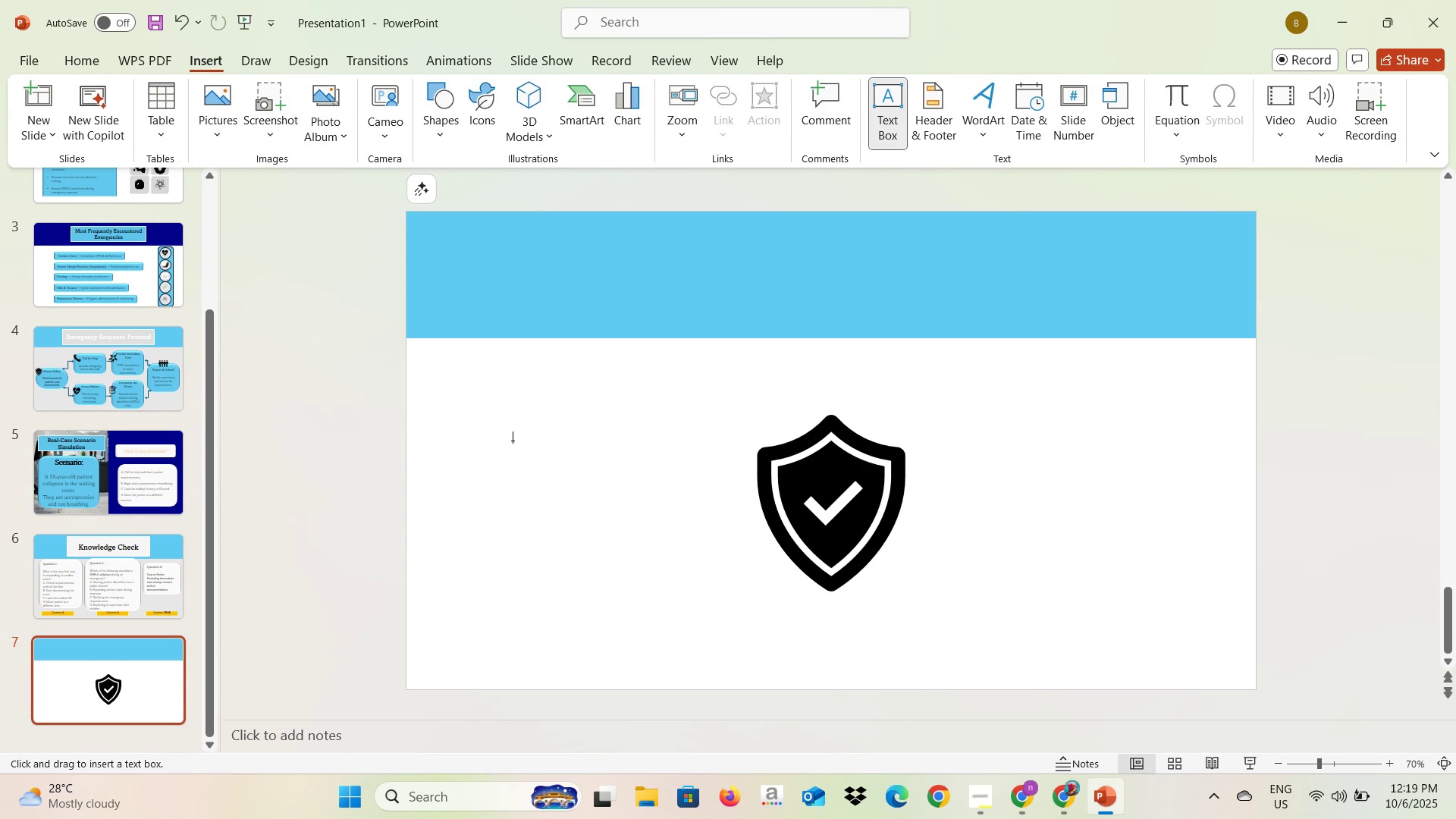 
left_click([513, 441])